 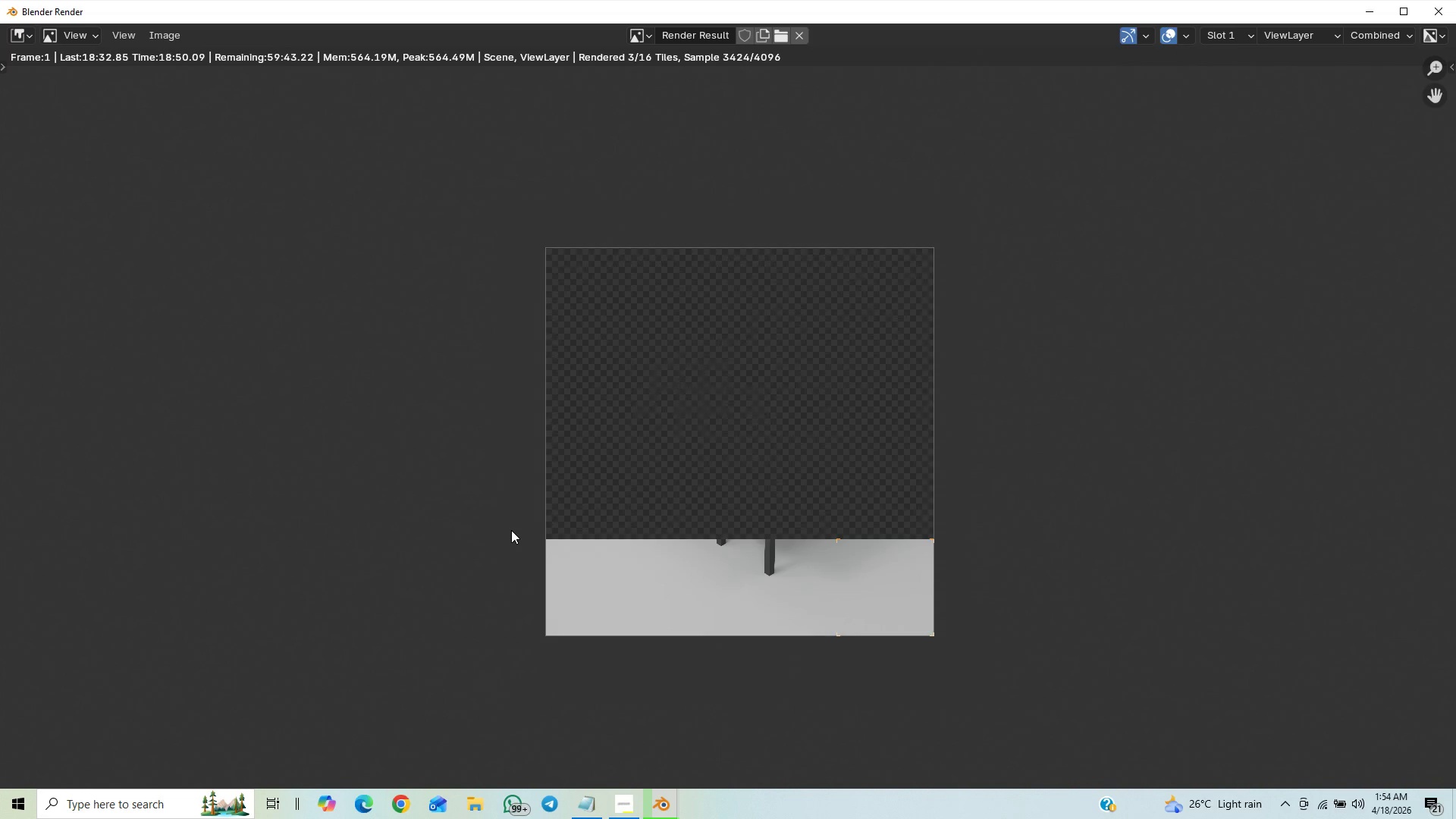 
scroll: coordinate [506, 526], scroll_direction: up, amount: 2.0
 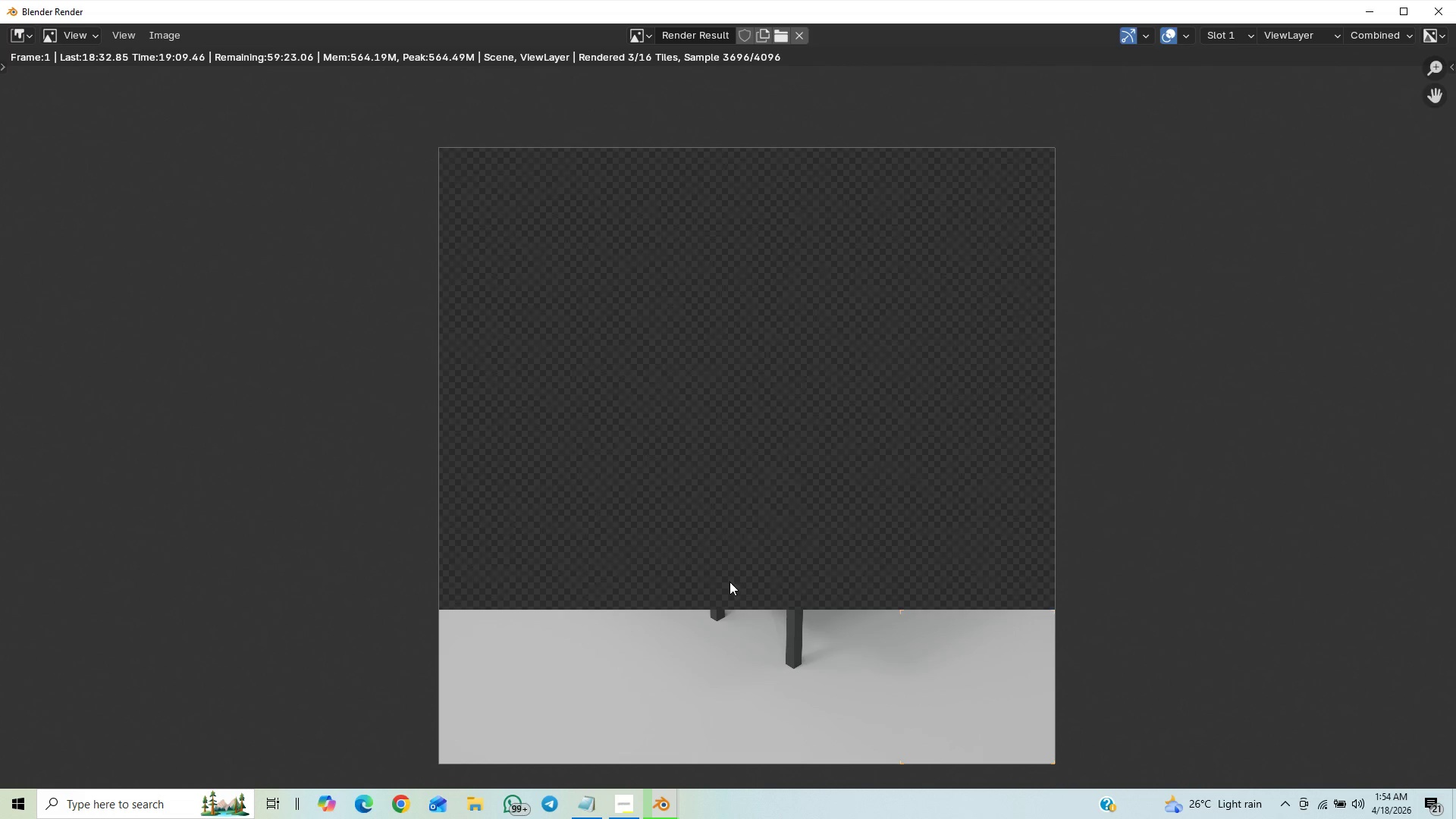 
wait(20.17)
 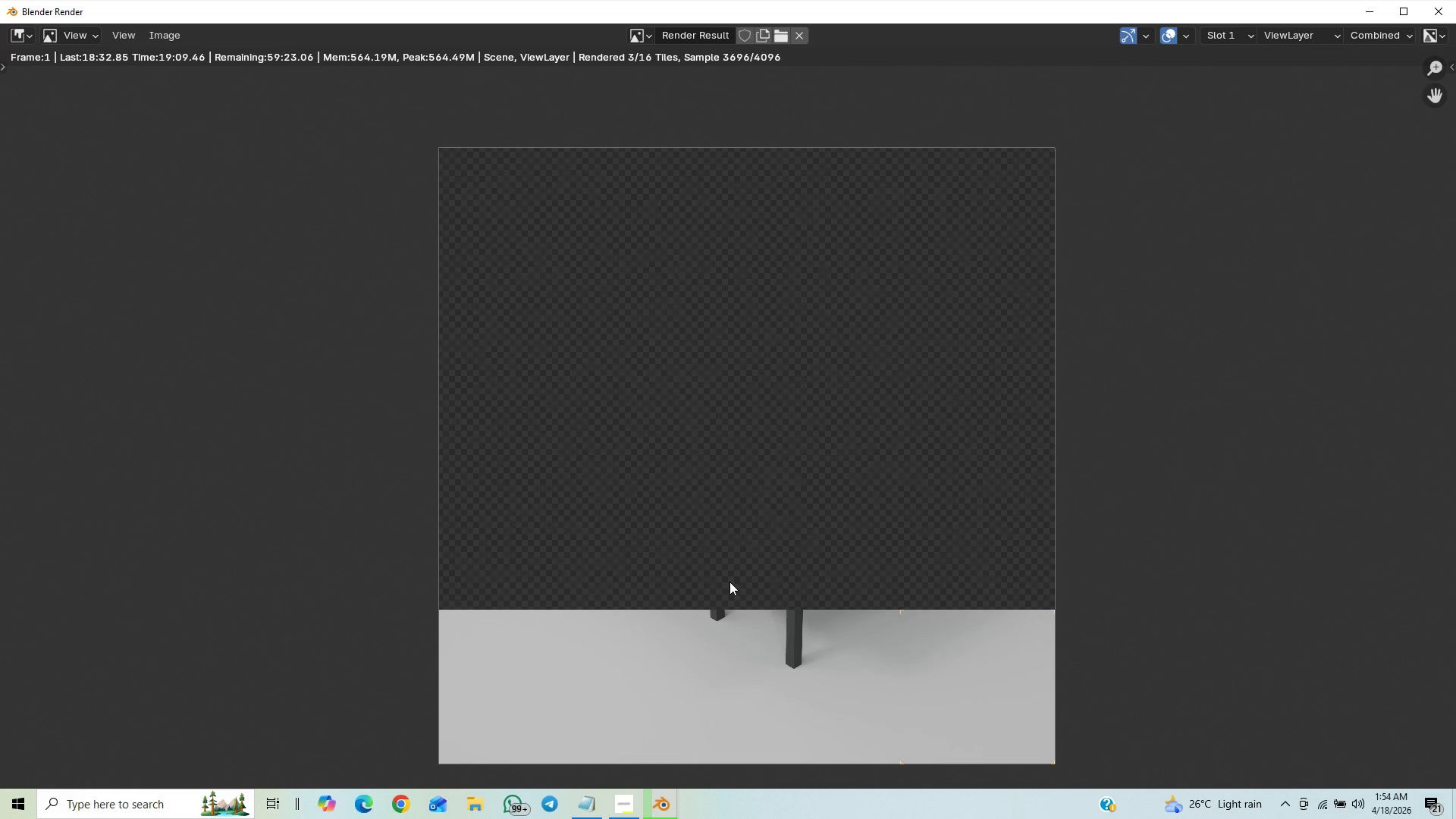 
scroll: coordinate [750, 536], scroll_direction: down, amount: 1.0
 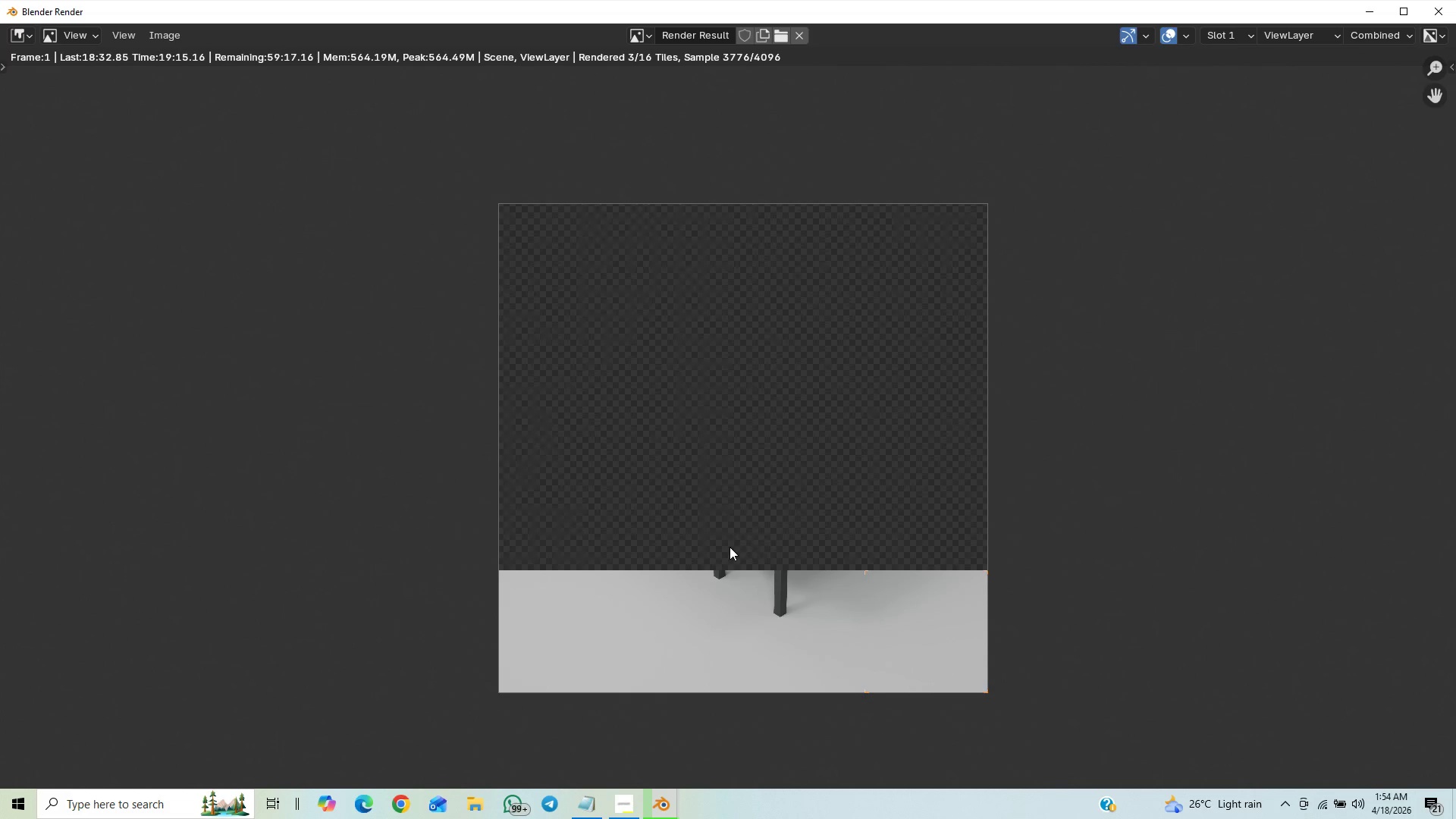 
scroll: coordinate [722, 558], scroll_direction: up, amount: 4.0
 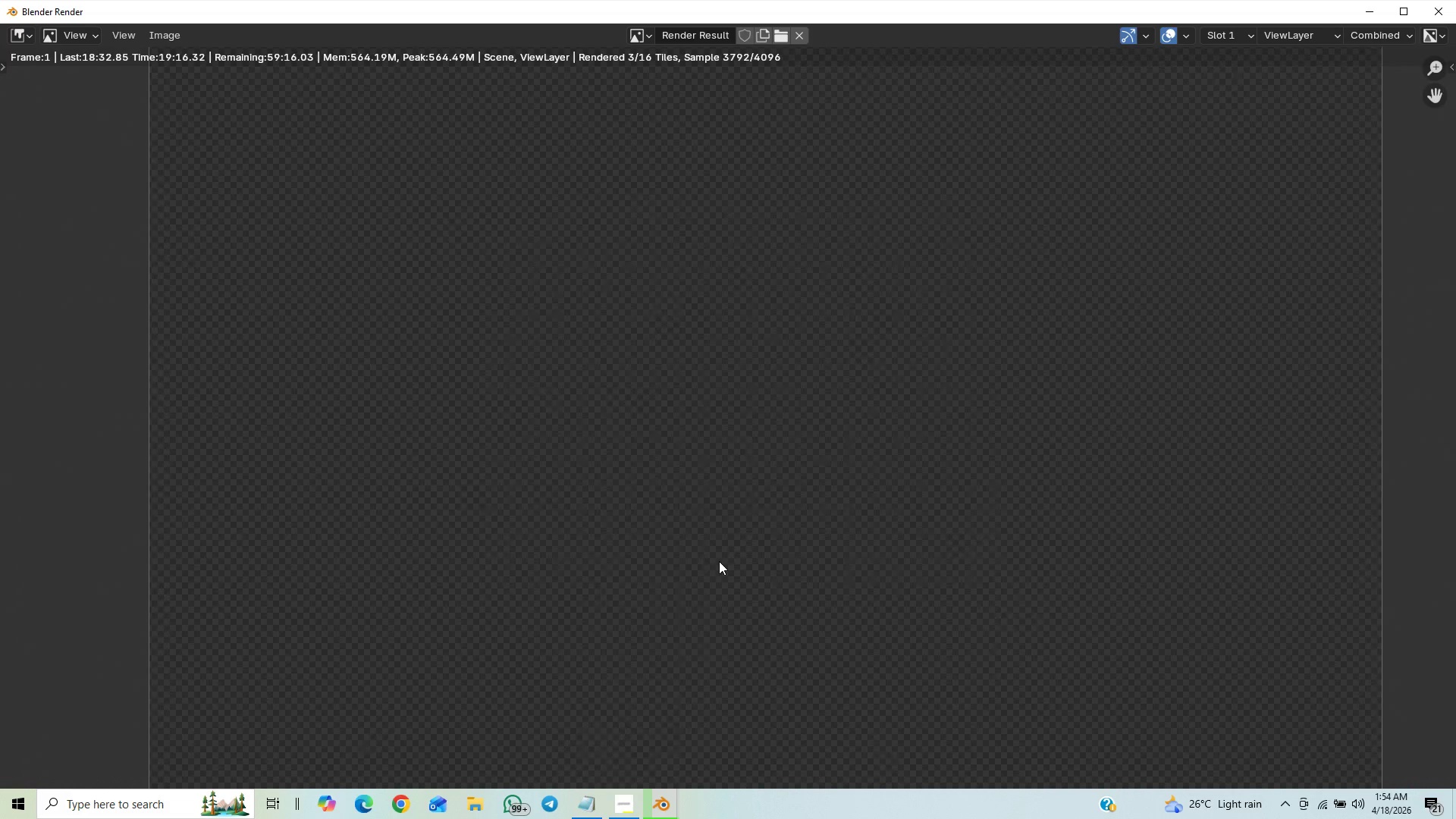 
scroll: coordinate [711, 570], scroll_direction: down, amount: 14.0
 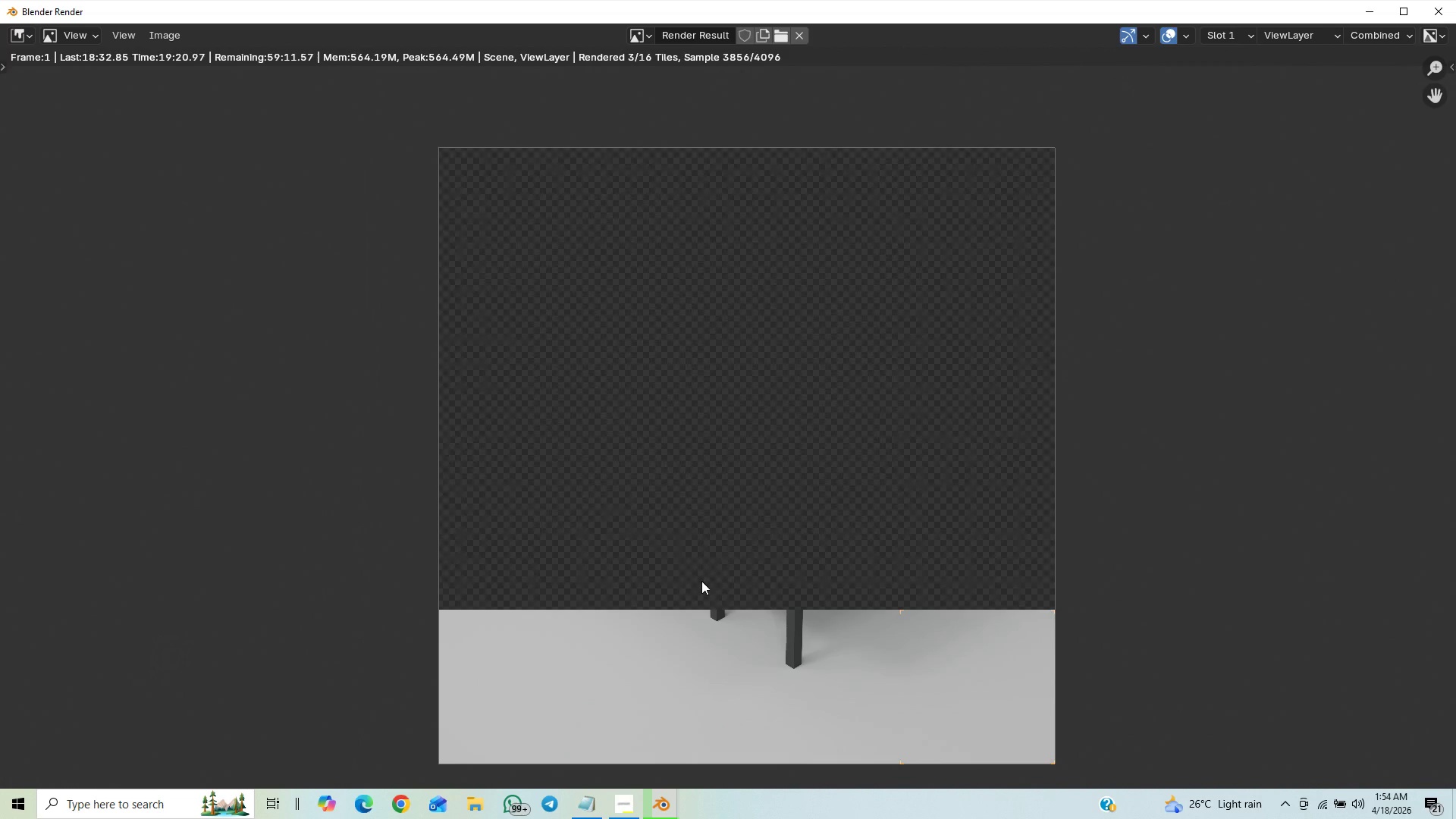 
scroll: coordinate [701, 582], scroll_direction: none, amount: 0.0
 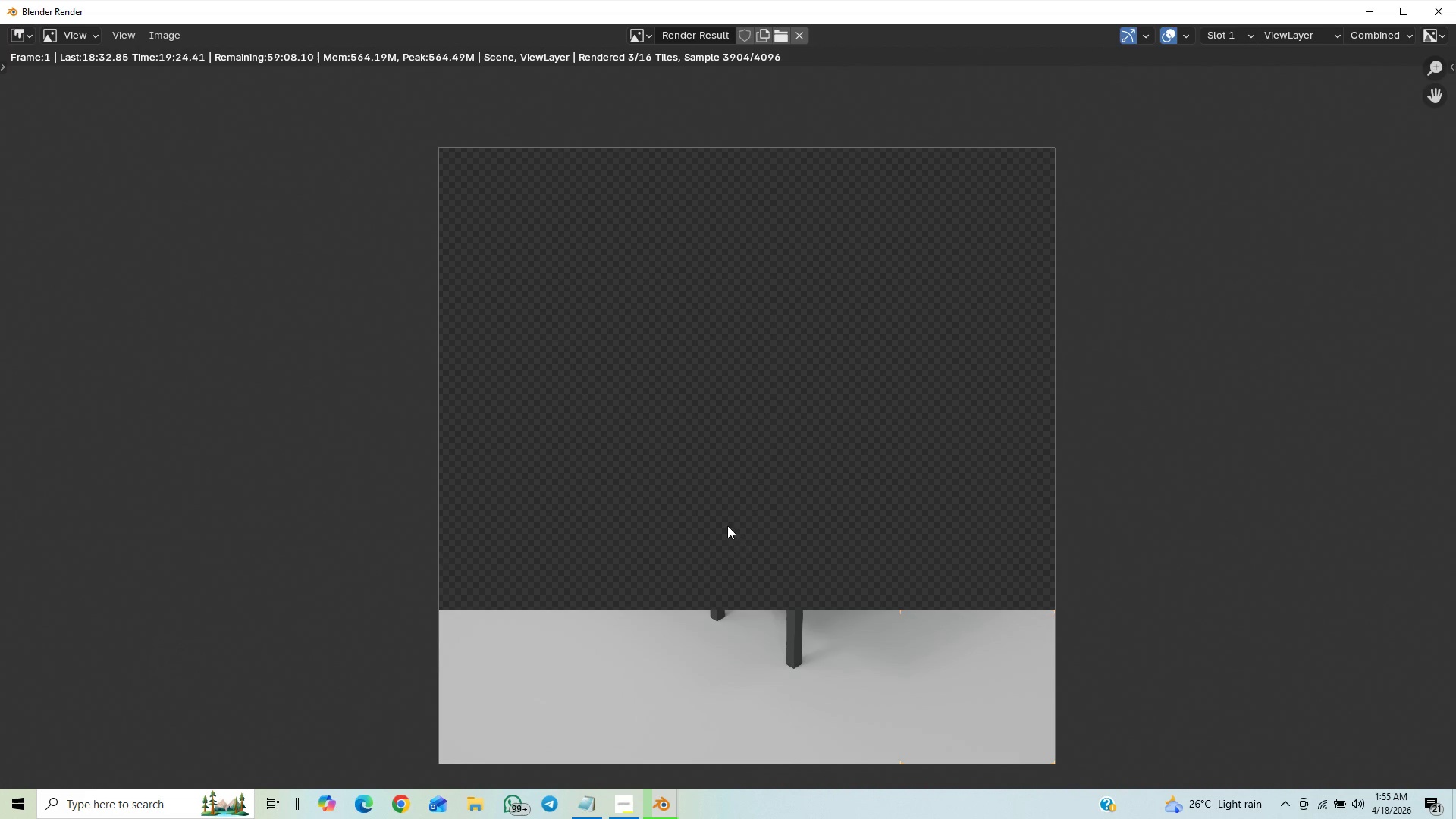 
scroll: coordinate [726, 526], scroll_direction: up, amount: 1.0
 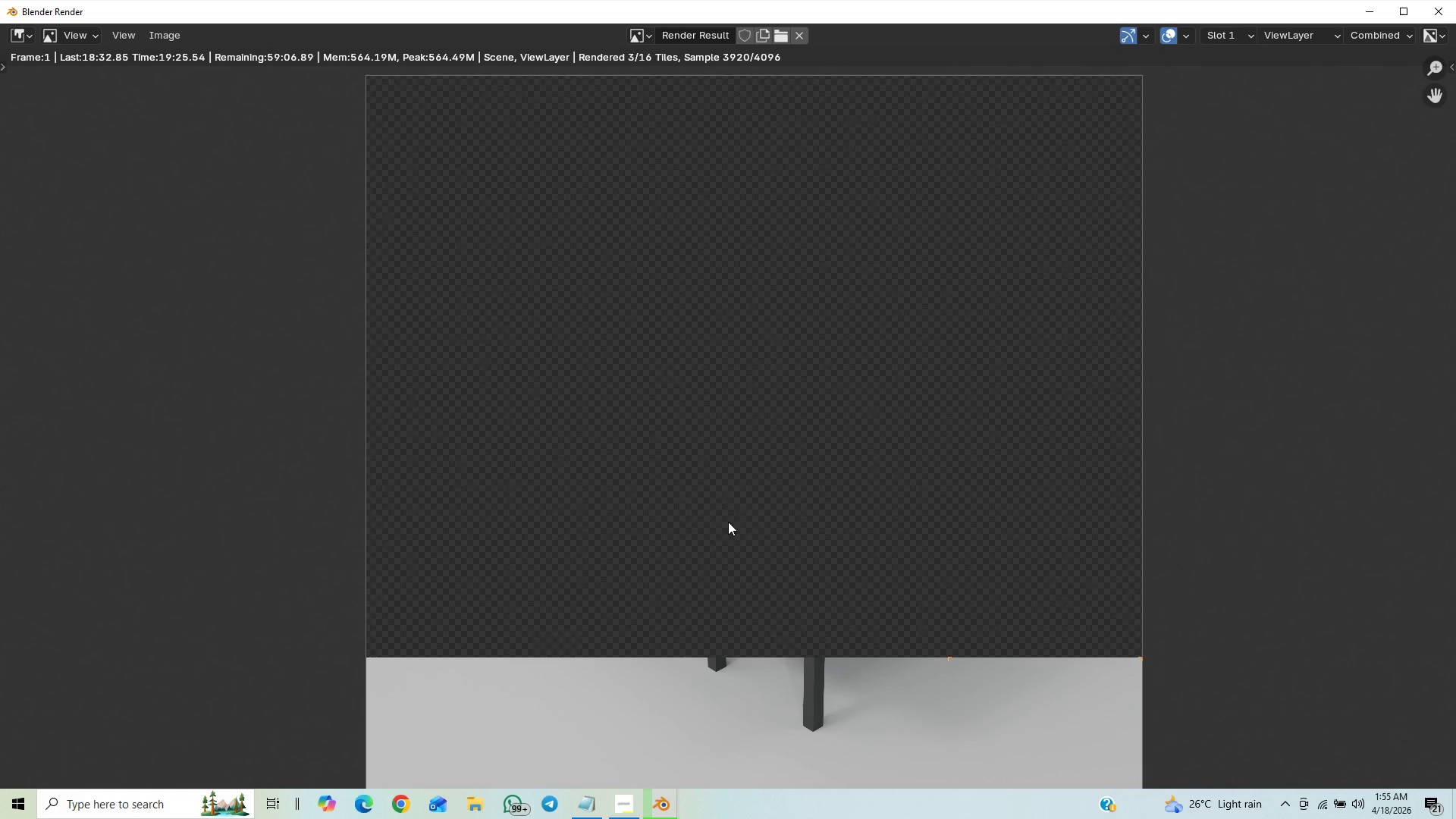 
scroll: coordinate [456, 601], scroll_direction: down, amount: 6.0
 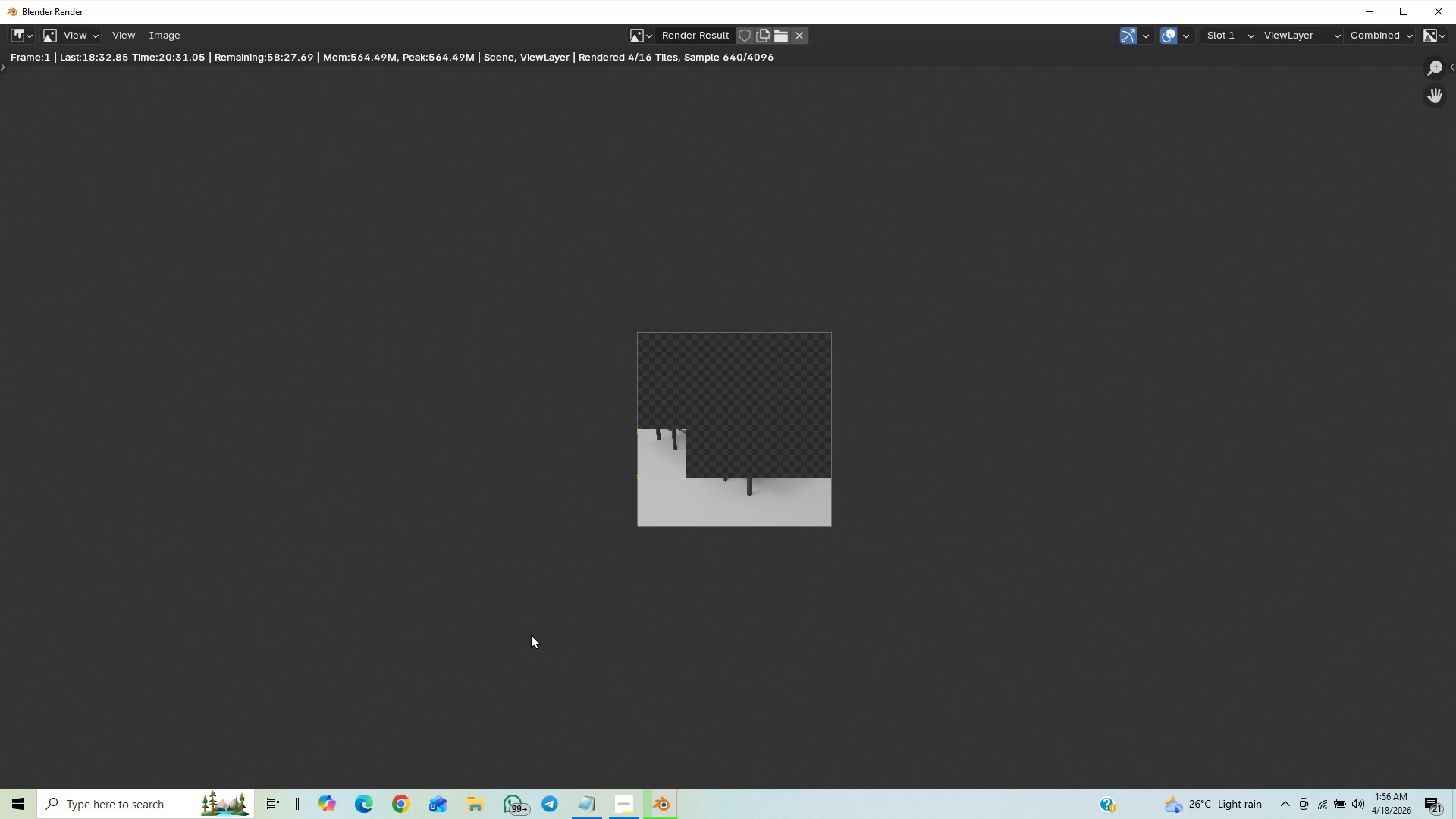 
wait(63.99)
 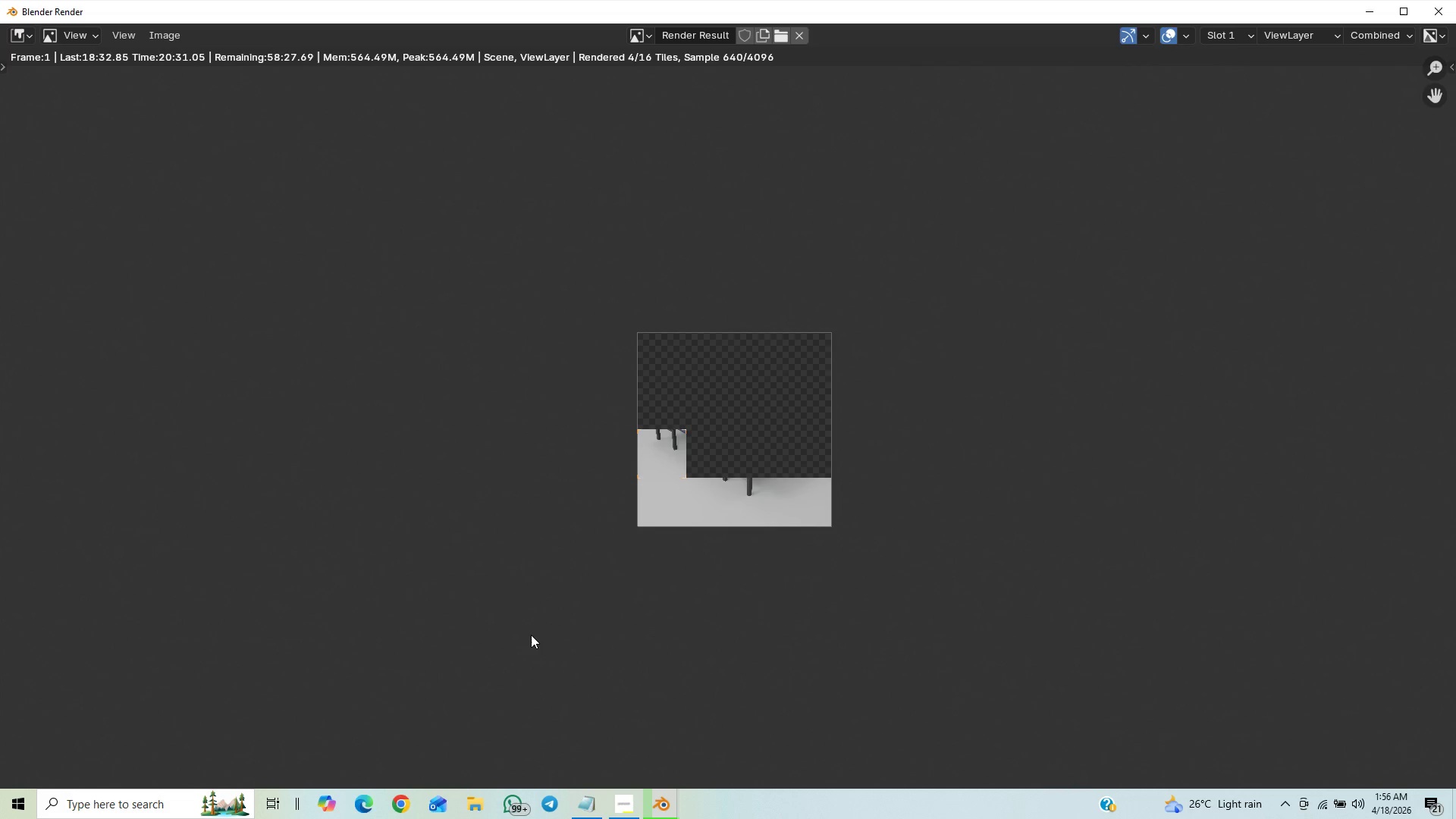 
scroll: coordinate [538, 549], scroll_direction: up, amount: 5.0
 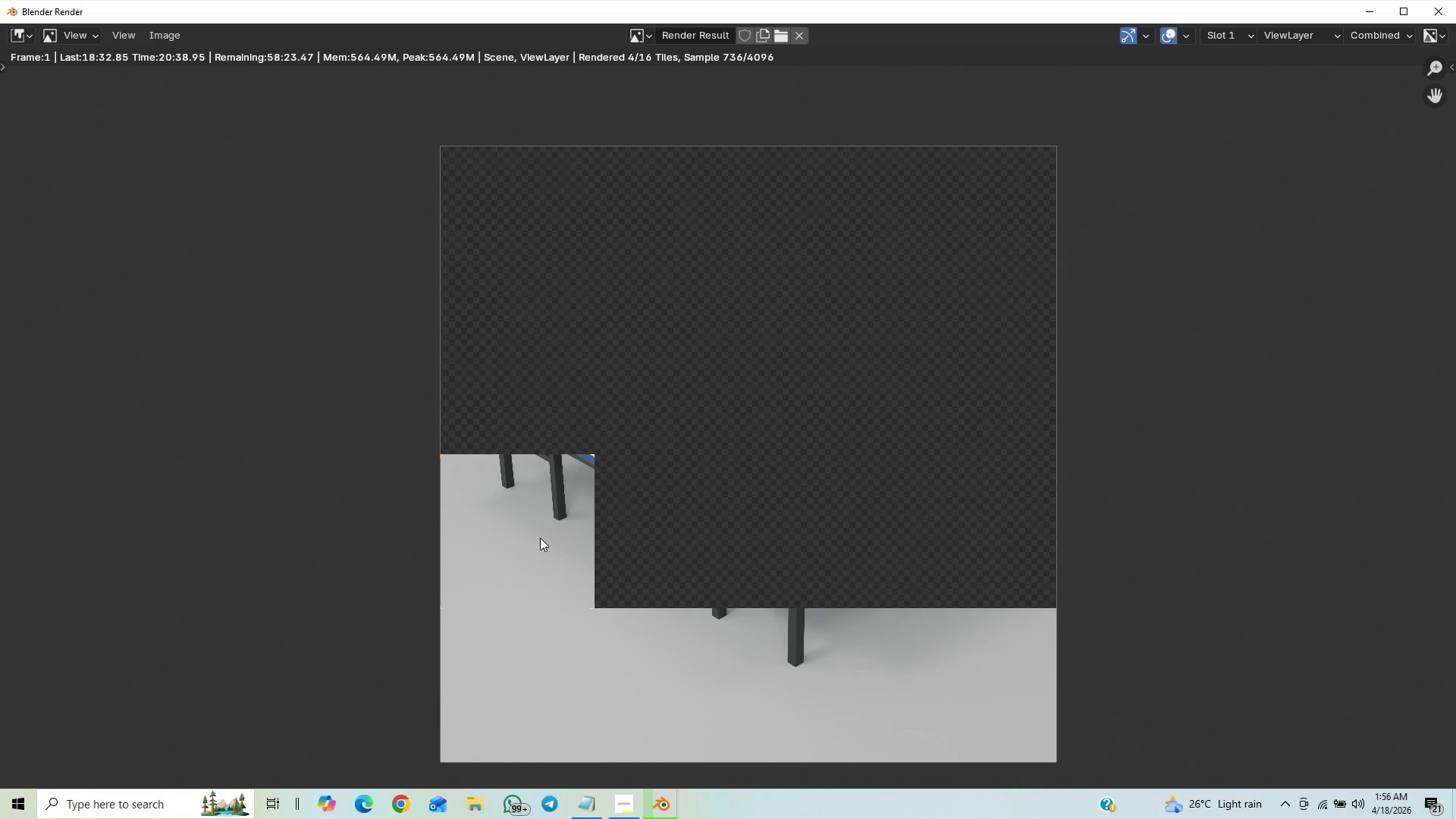 
scroll: coordinate [527, 501], scroll_direction: down, amount: 10.0
 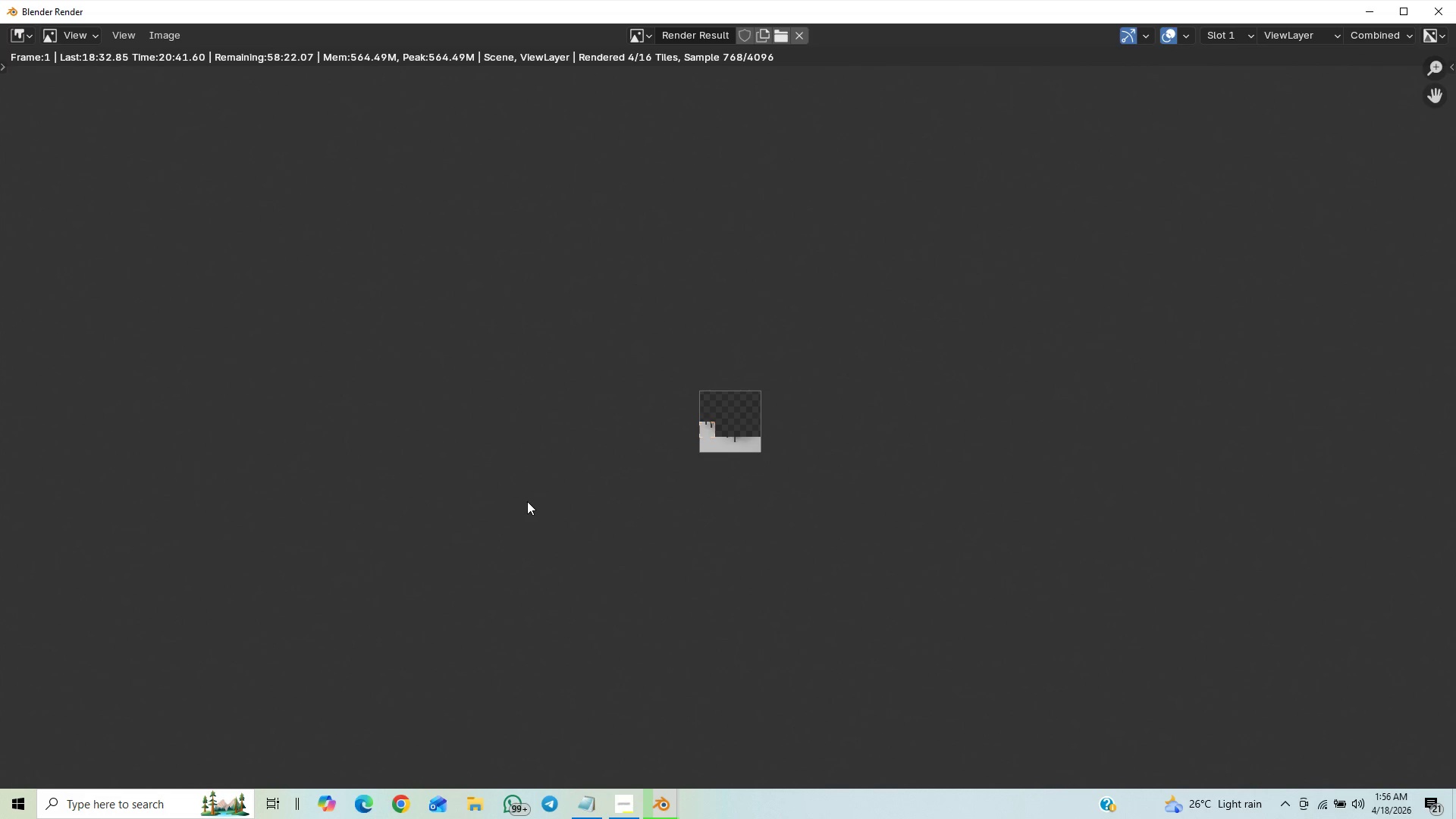 
scroll: coordinate [526, 500], scroll_direction: up, amount: 4.0
 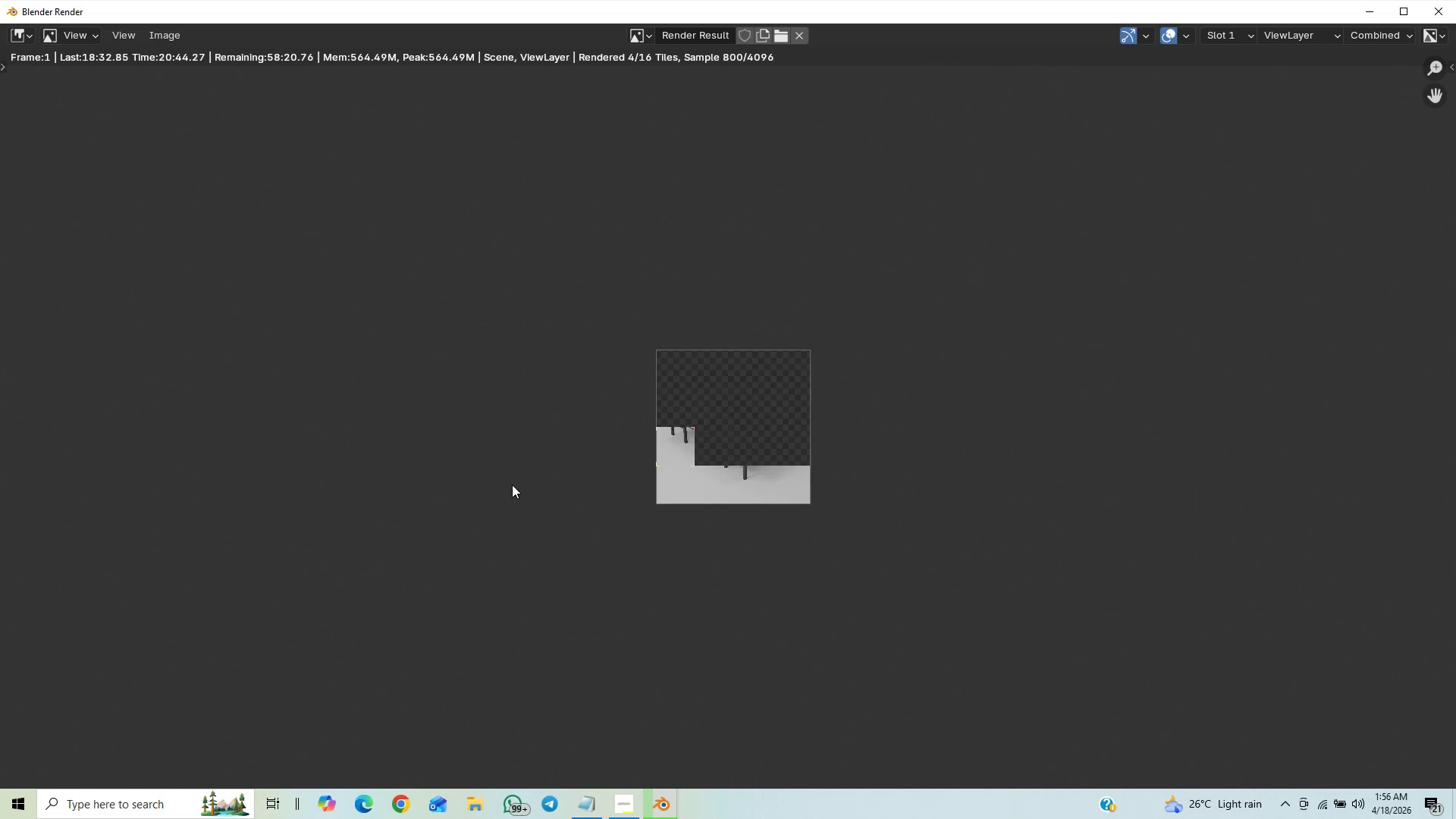 
scroll: coordinate [511, 484], scroll_direction: down, amount: 1.0
 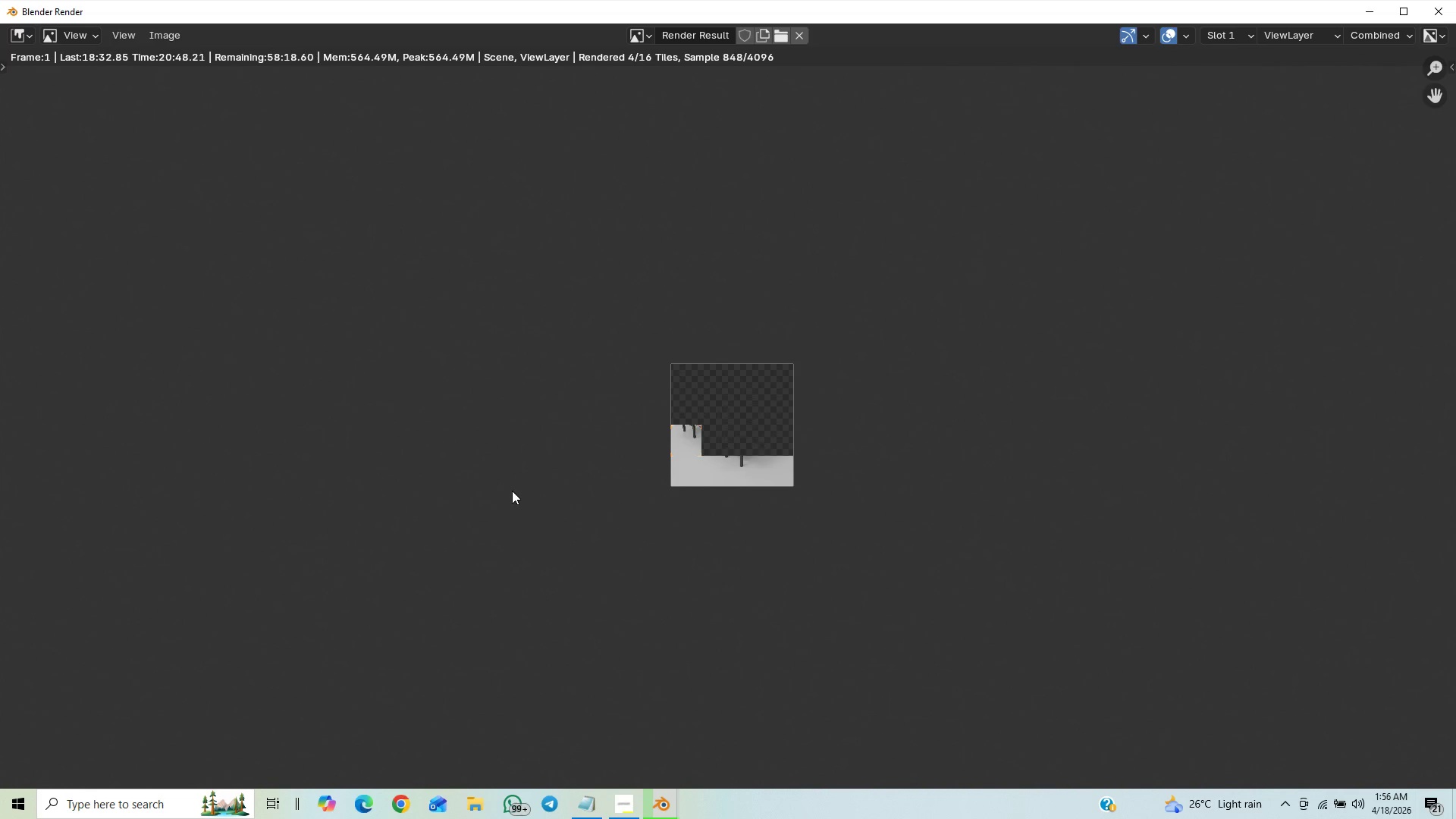 
scroll: coordinate [531, 468], scroll_direction: up, amount: 8.0
 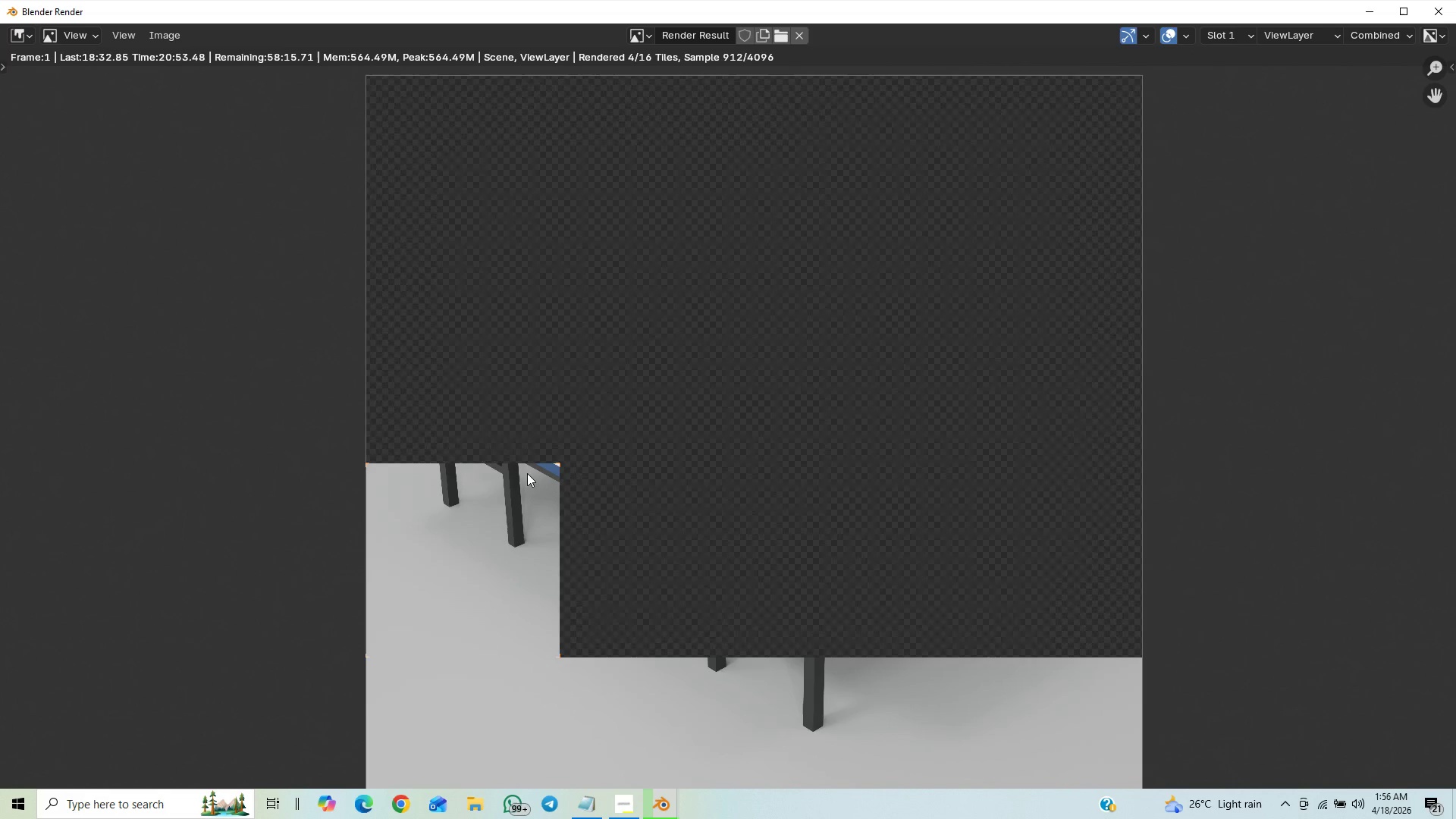 
scroll: coordinate [528, 473], scroll_direction: down, amount: 12.0
 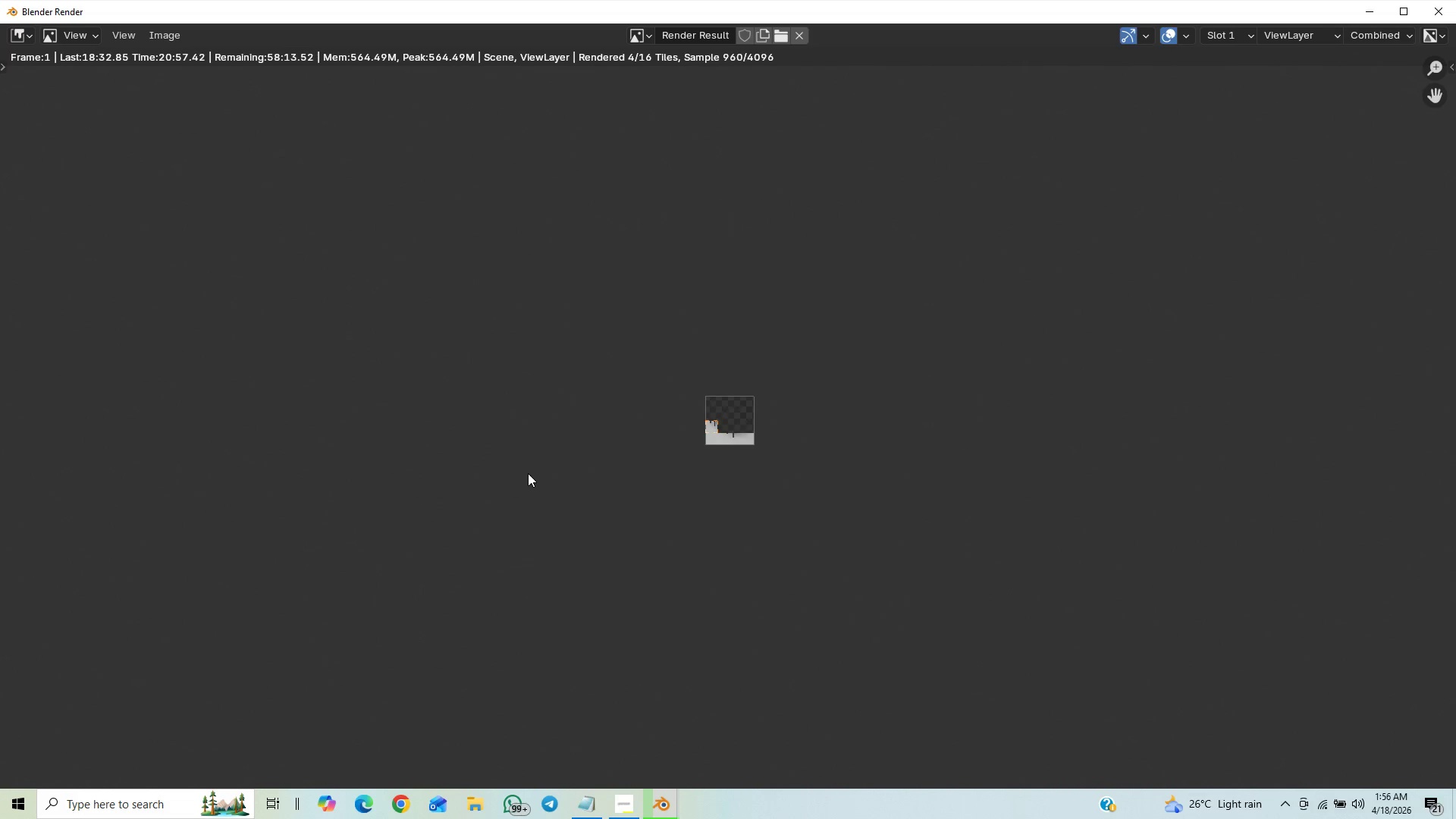 
scroll: coordinate [528, 473], scroll_direction: up, amount: 13.0
 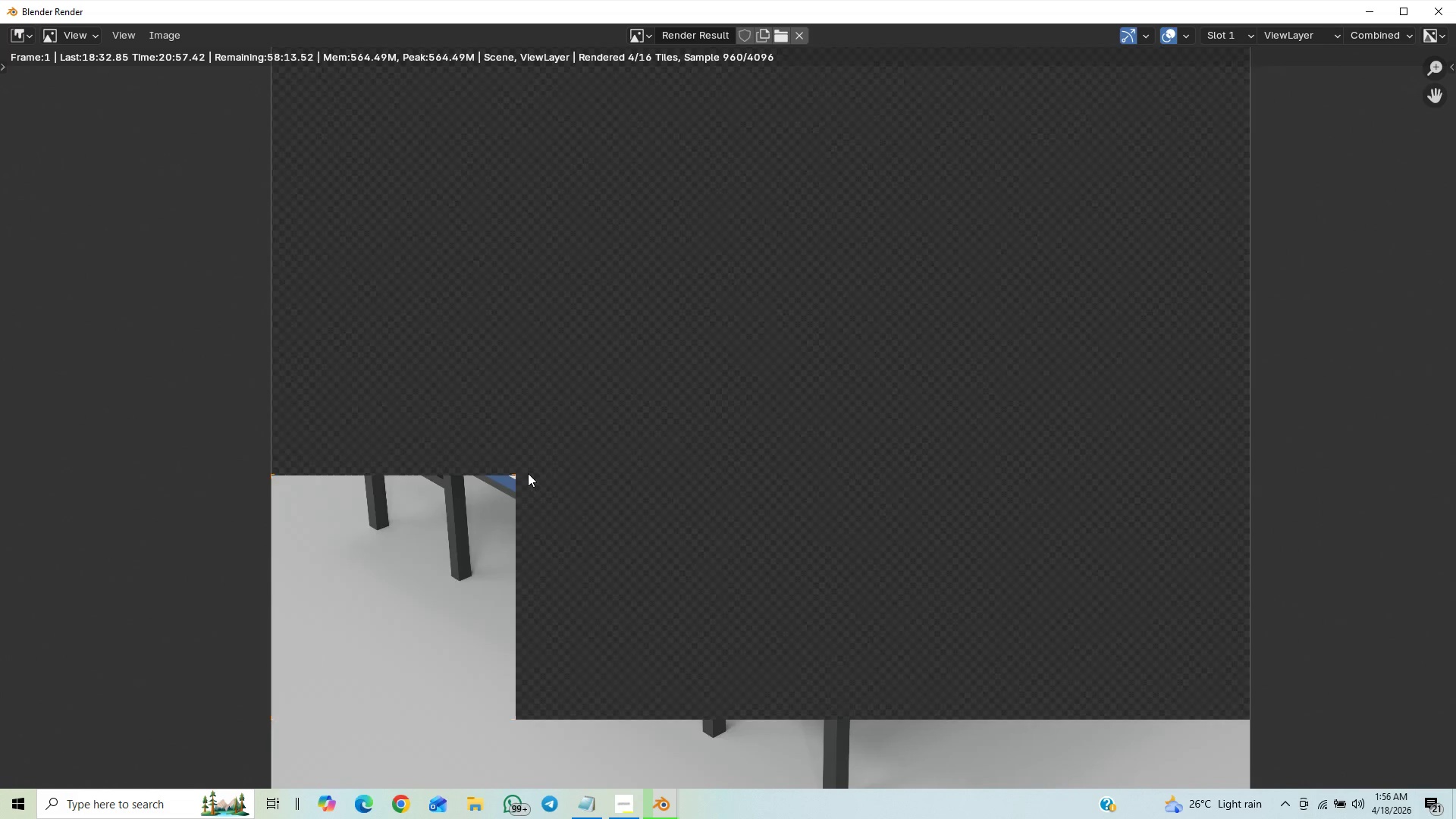 
scroll: coordinate [467, 519], scroll_direction: down, amount: 8.0
 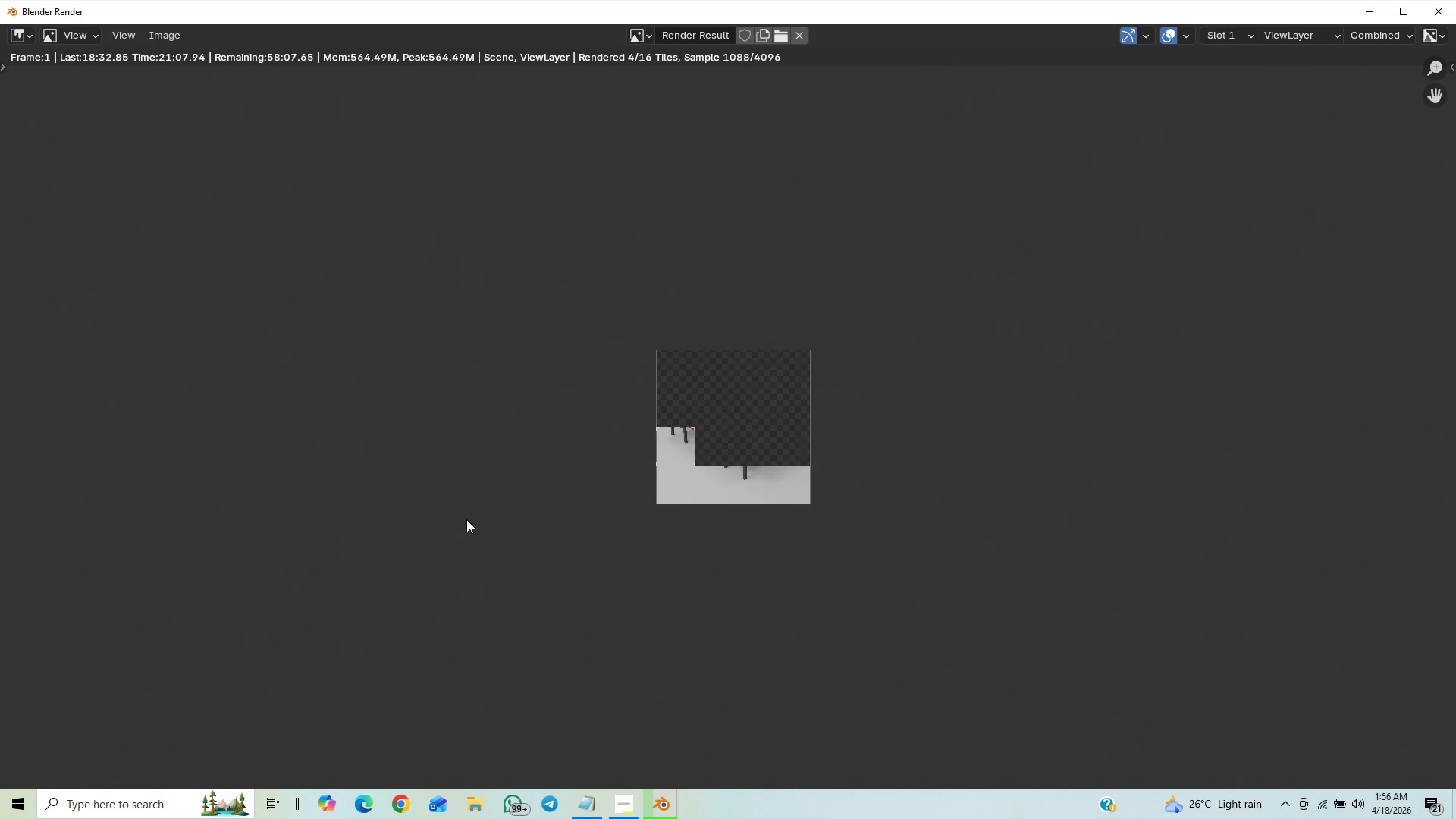 
scroll: coordinate [466, 519], scroll_direction: up, amount: 12.0
 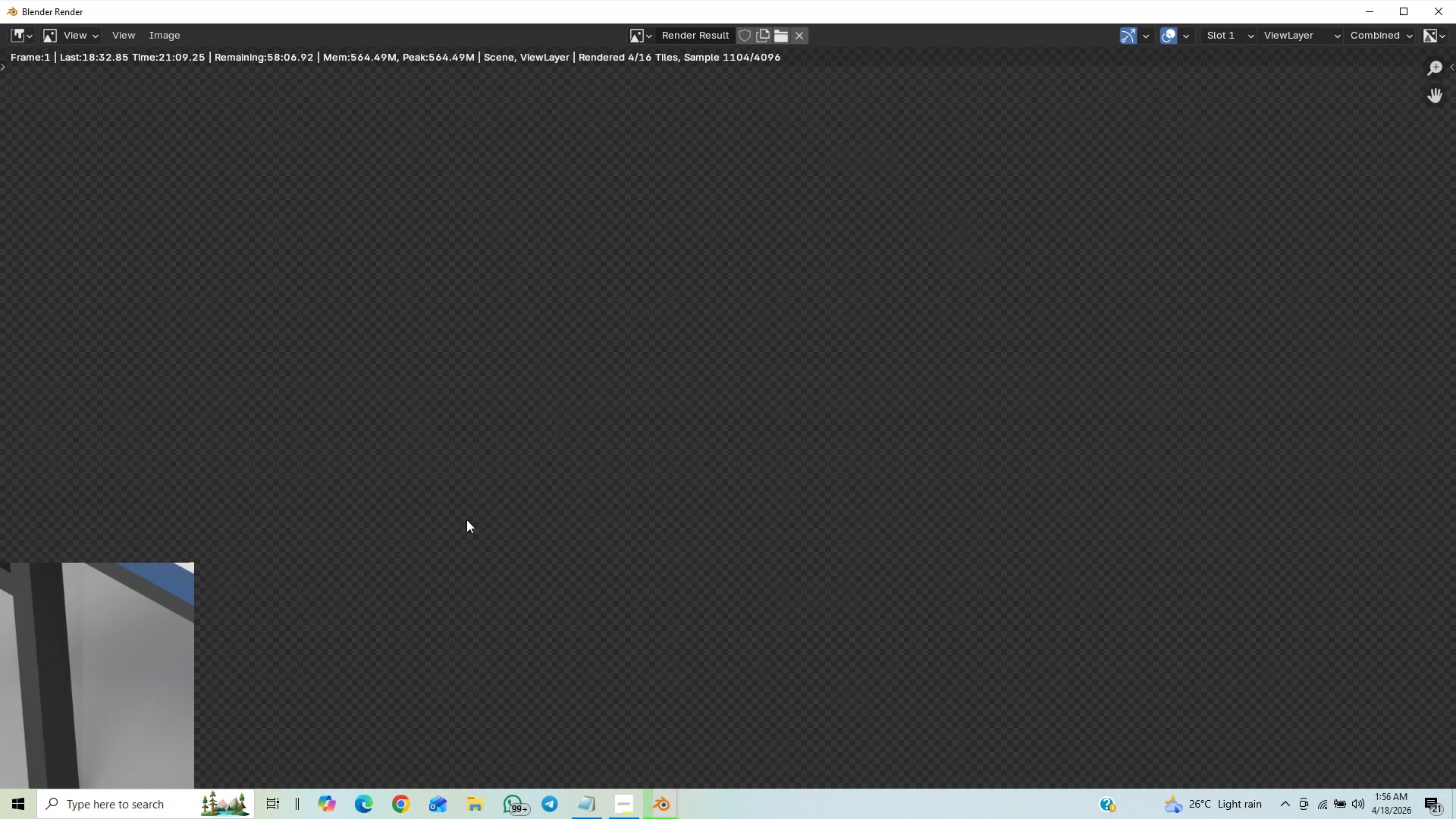 
scroll: coordinate [453, 533], scroll_direction: down, amount: 12.0
 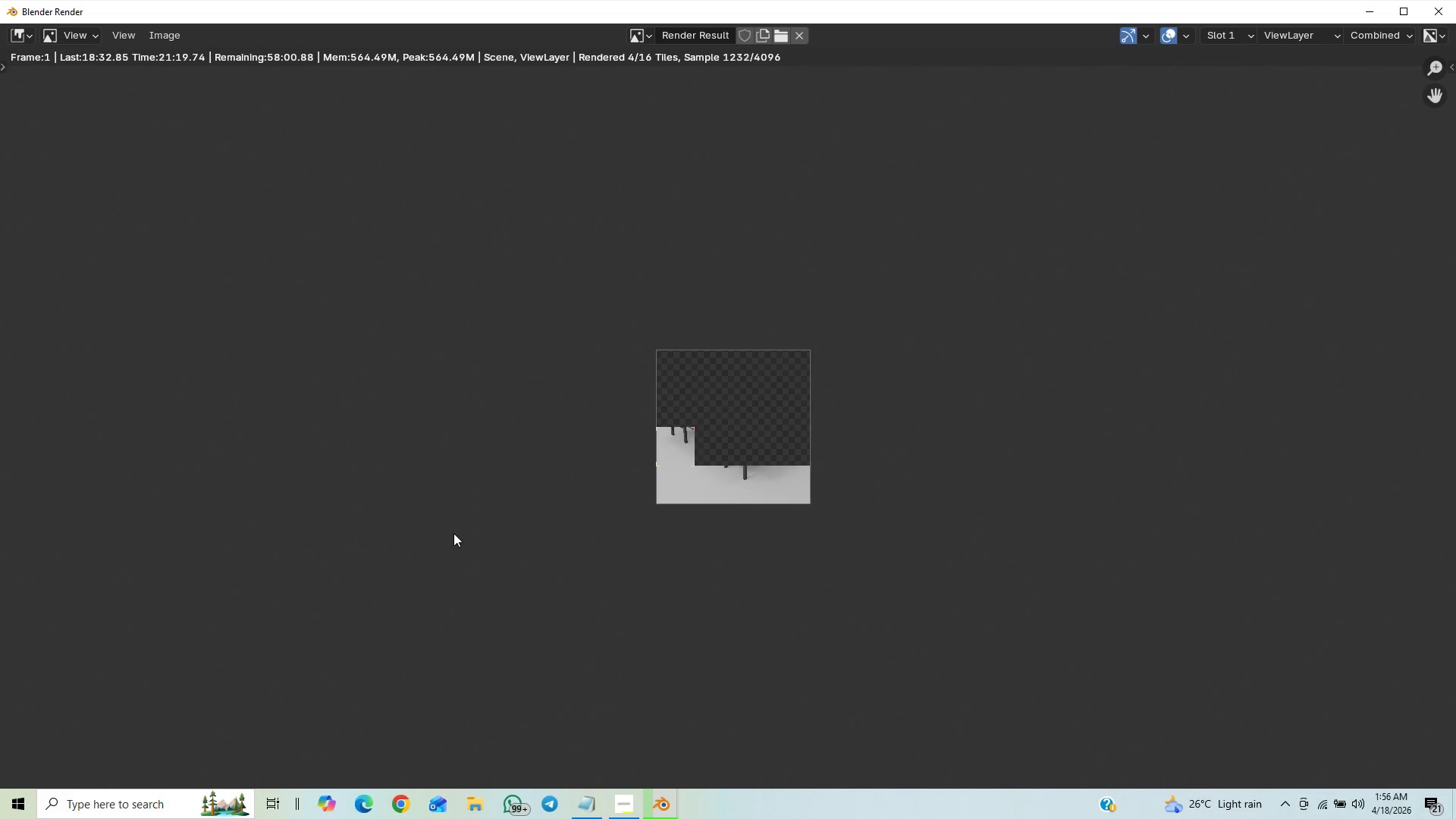 
scroll: coordinate [453, 533], scroll_direction: up, amount: 3.0
 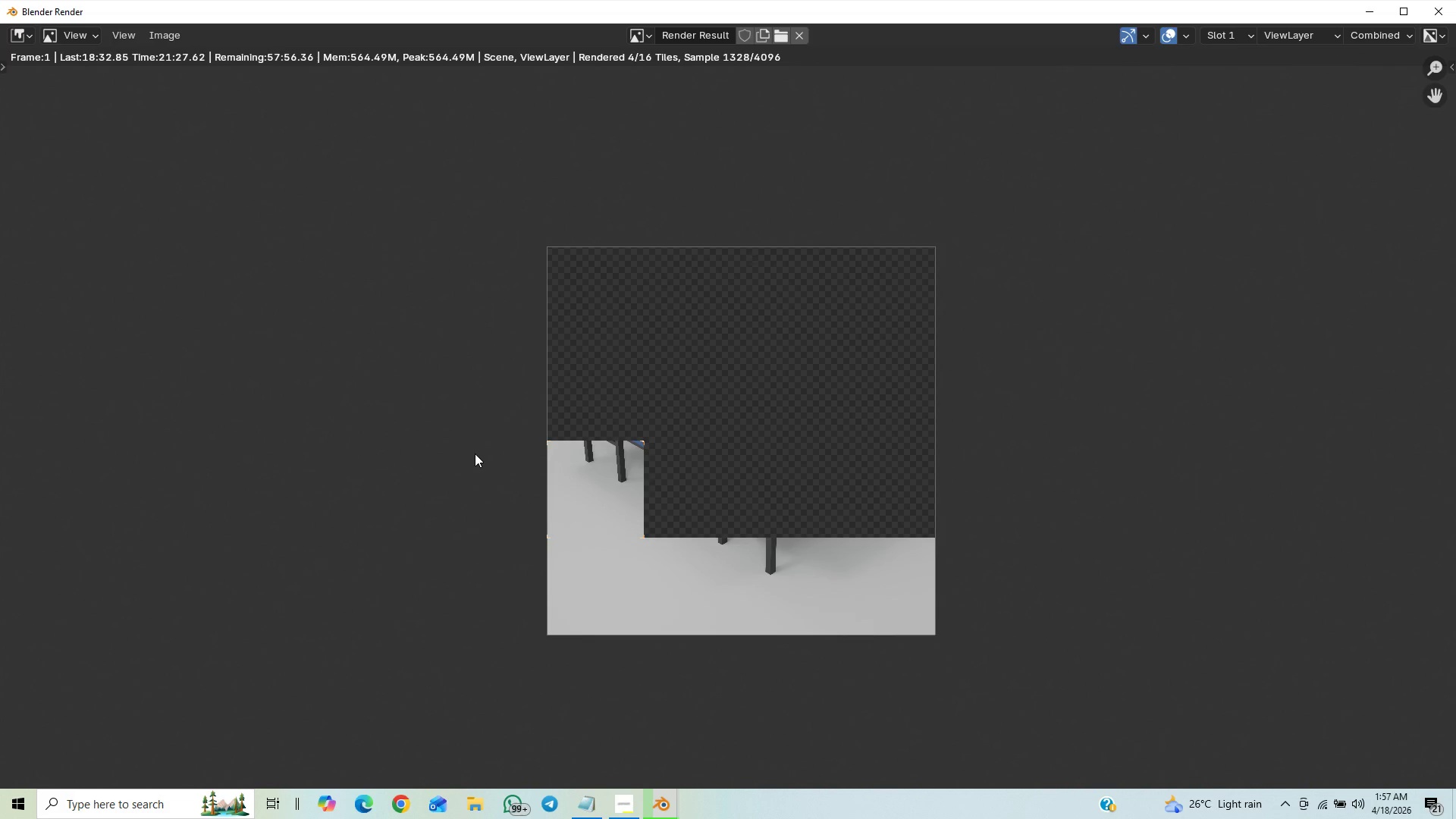 
wait(6.19)
 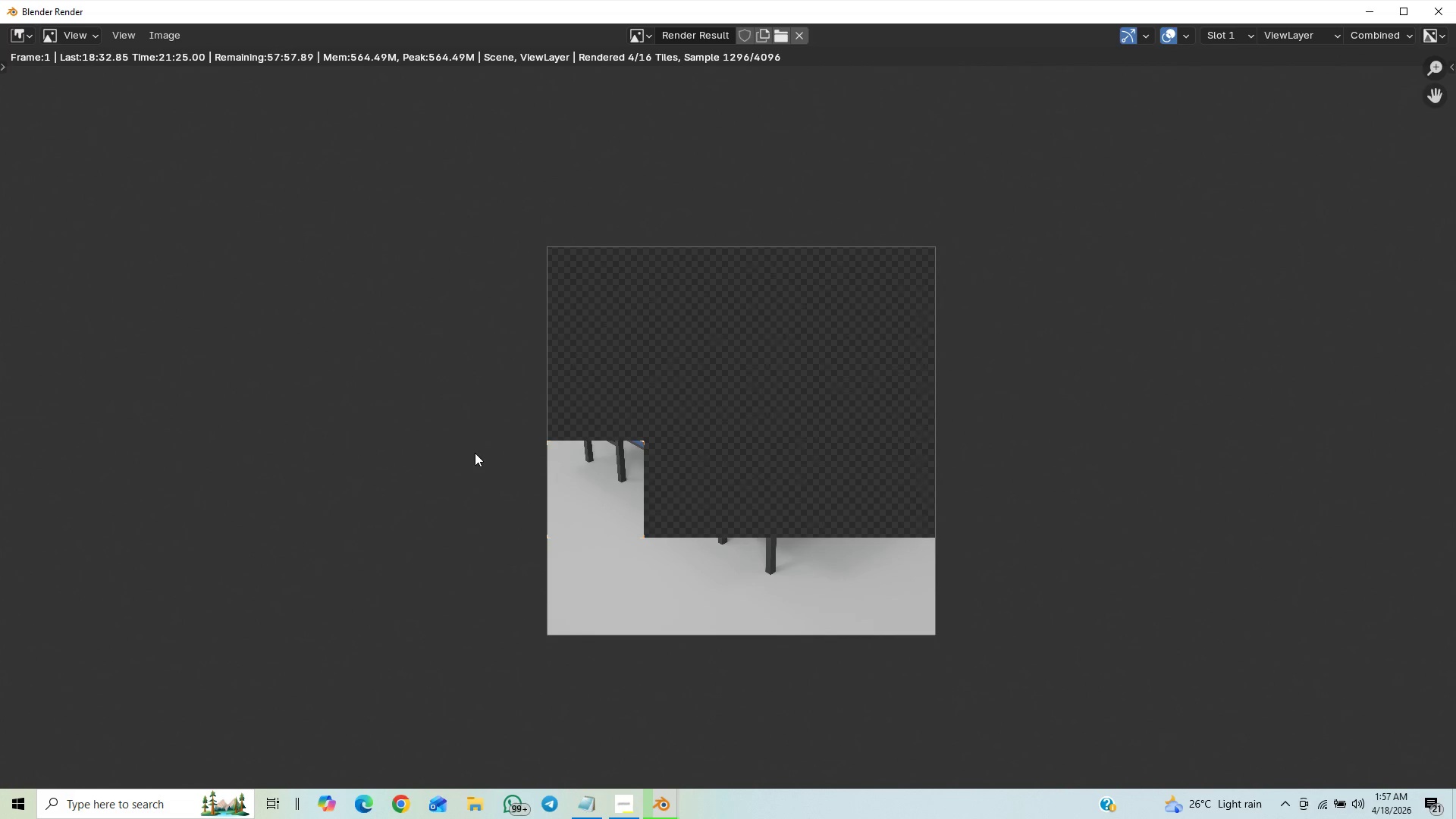 
scroll: coordinate [422, 479], scroll_direction: down, amount: 4.0
 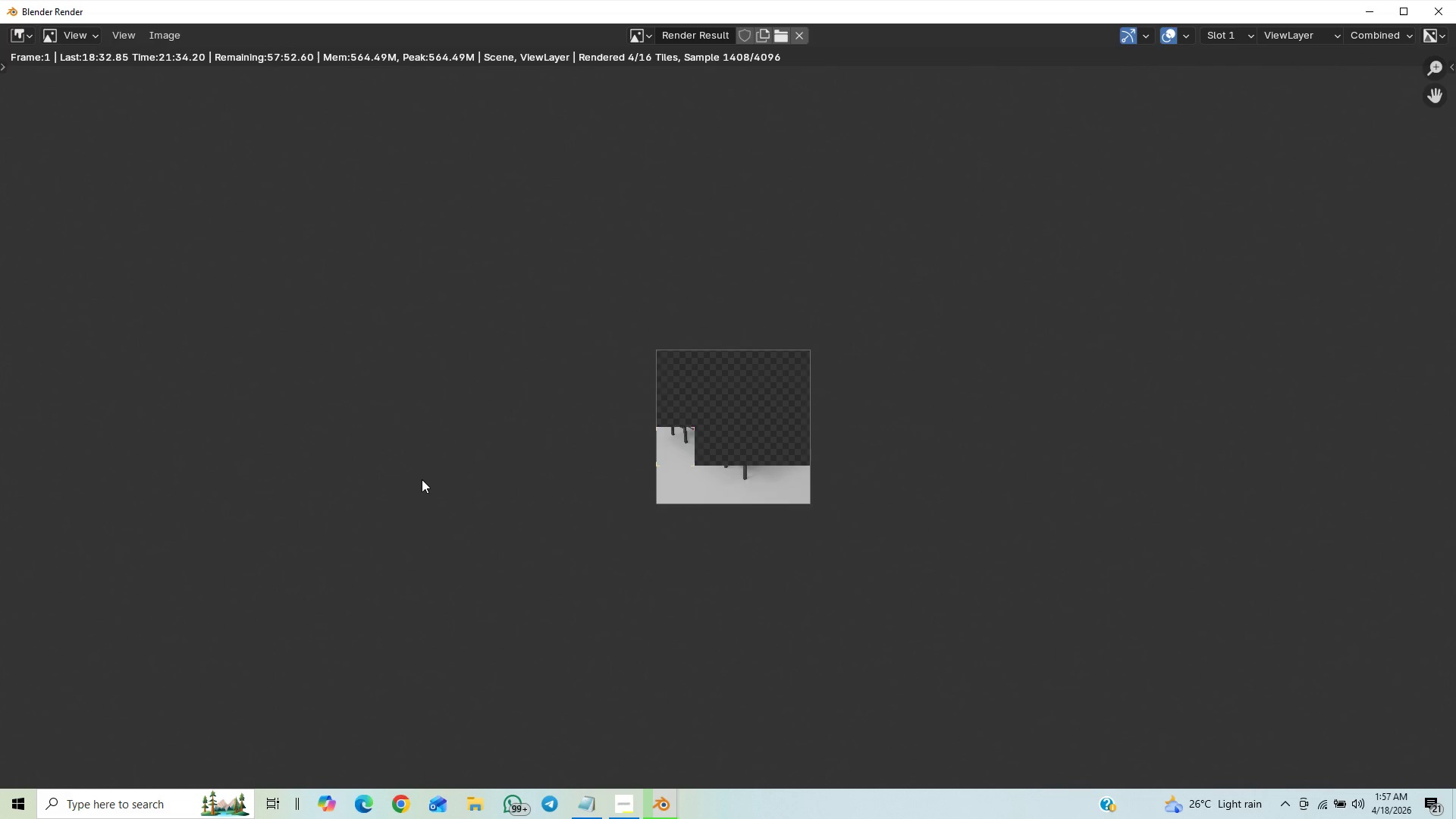 
scroll: coordinate [422, 480], scroll_direction: up, amount: 6.0
 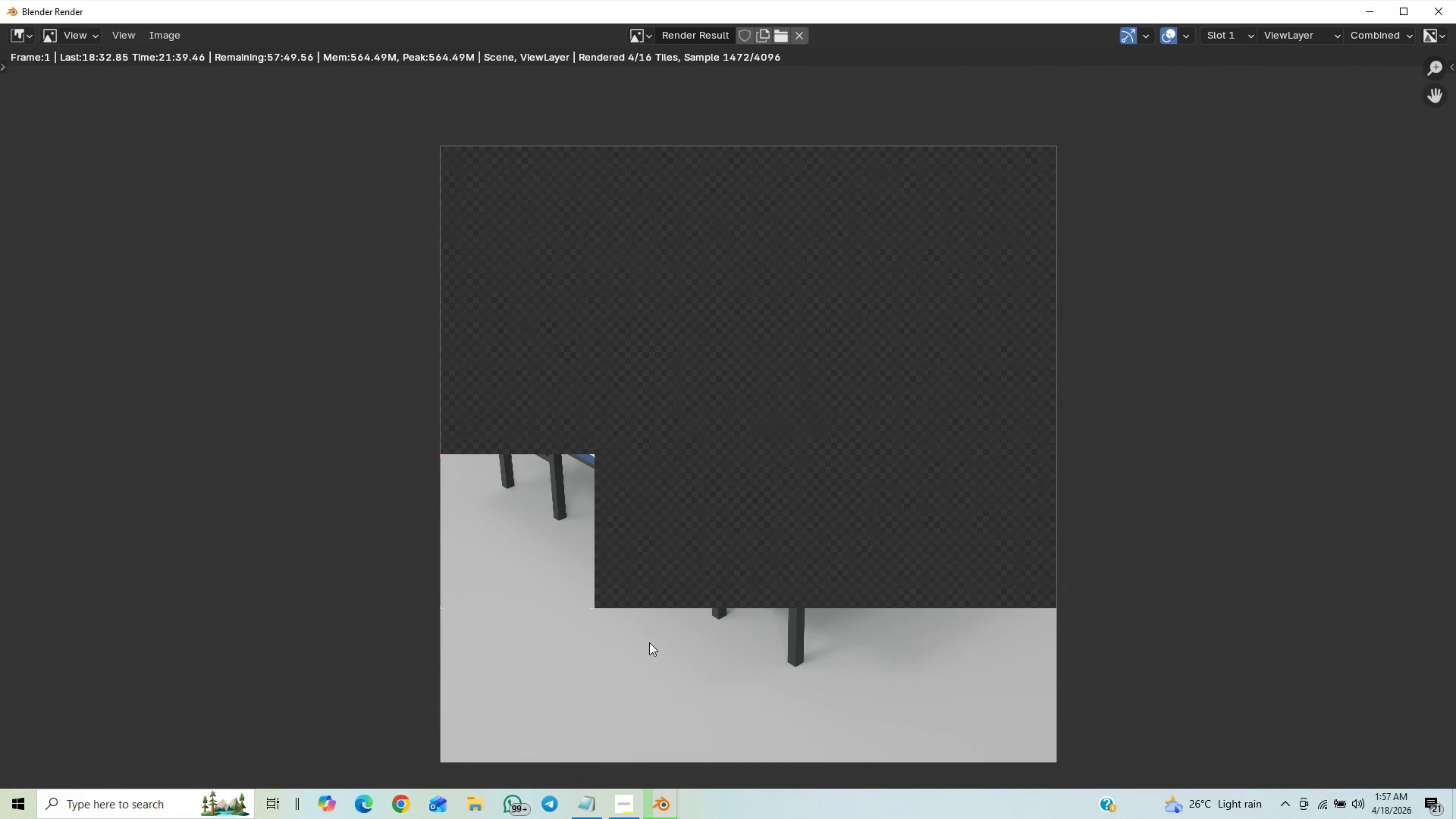 
wait(10.11)
 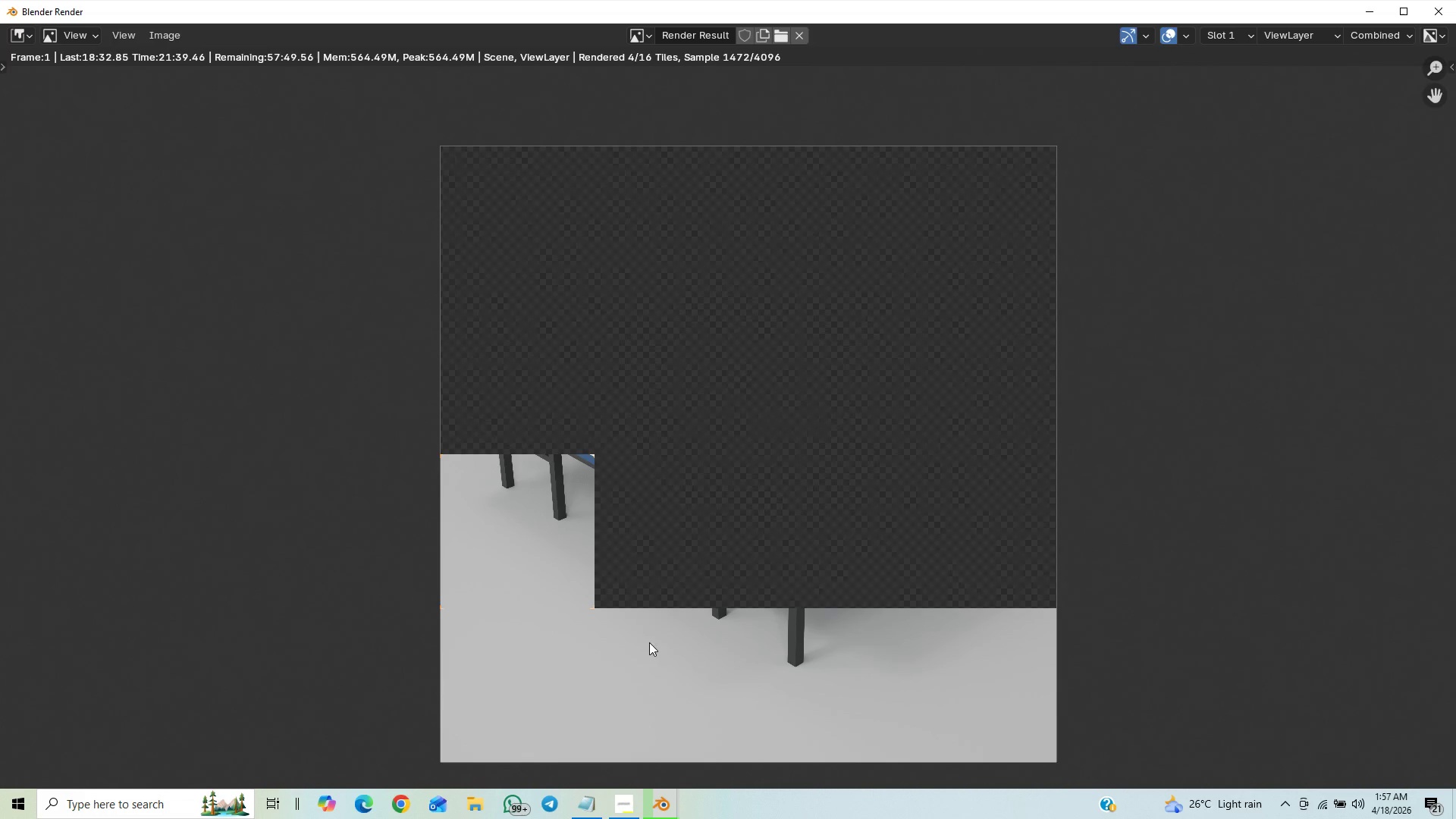 
left_click([627, 808])